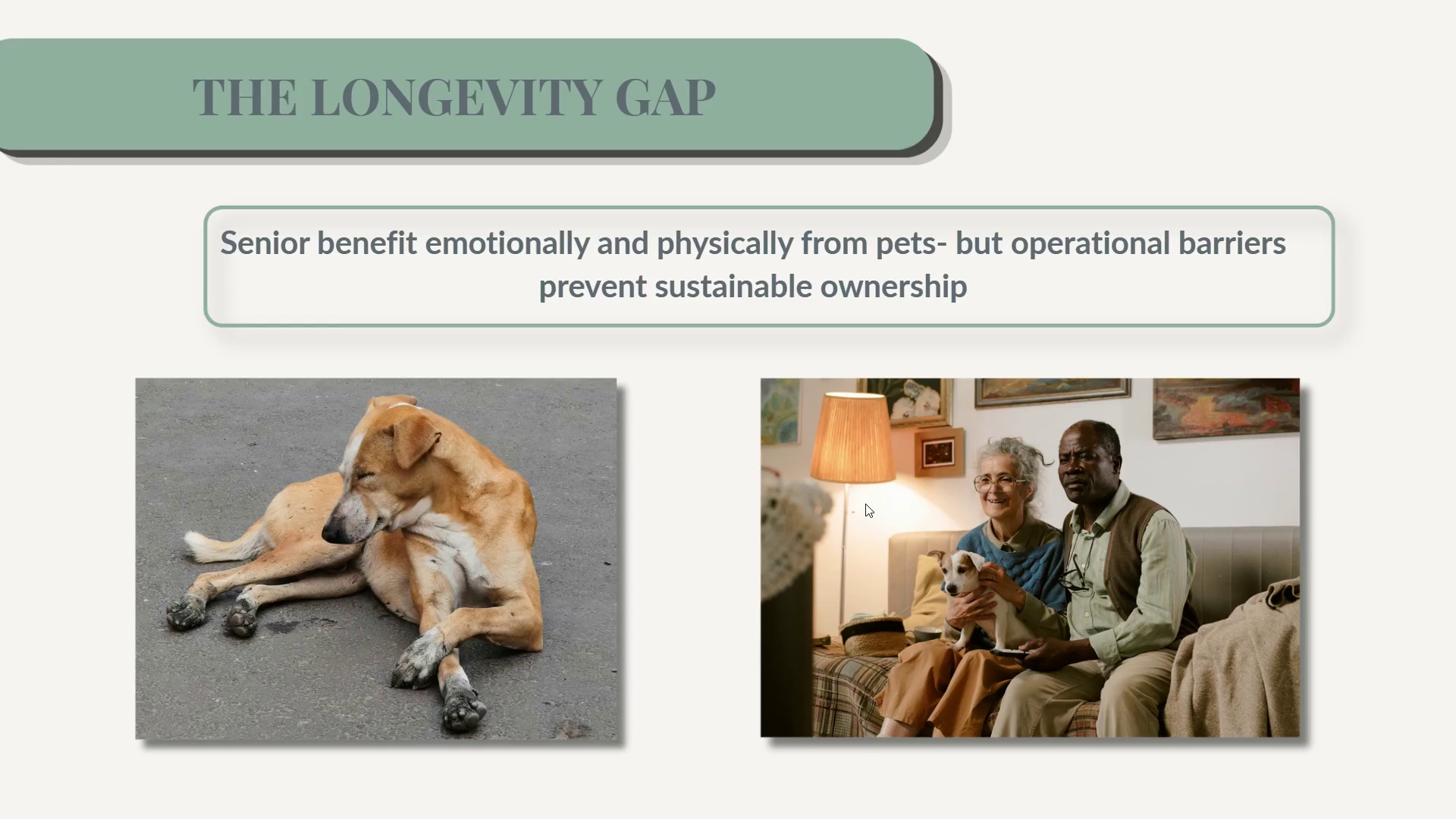 
key(ArrowRight)
 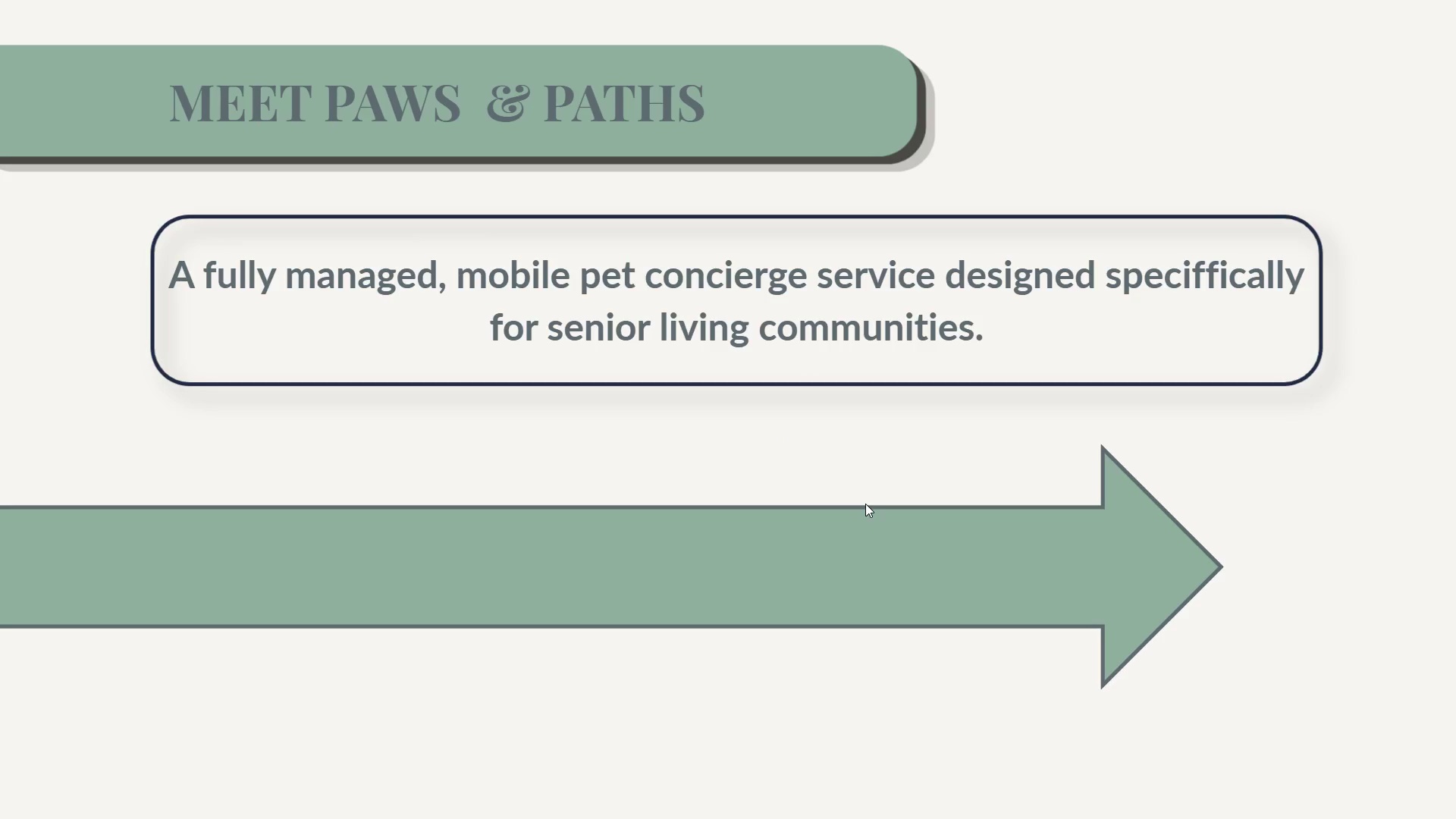 
key(ArrowRight)
 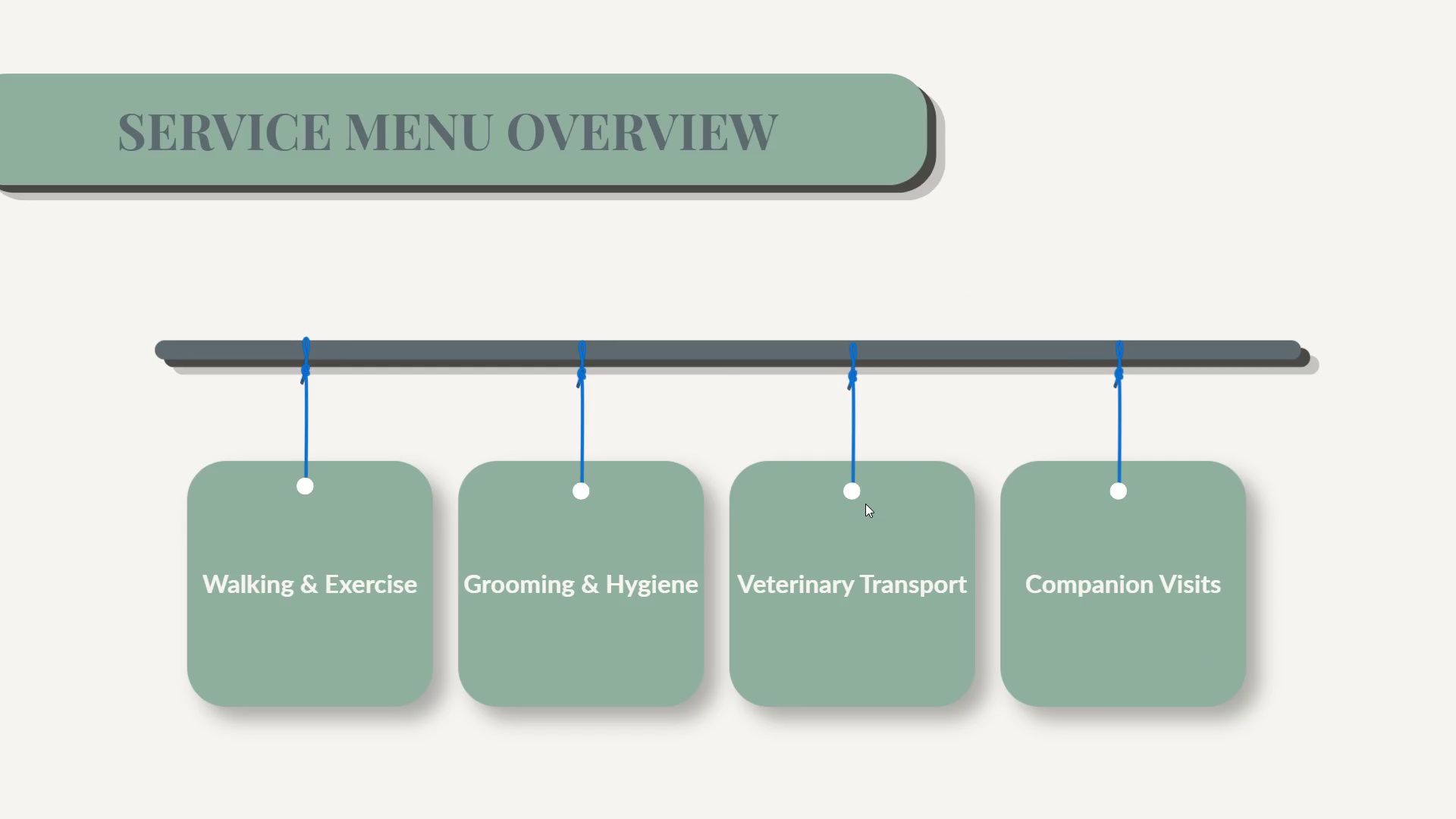 
key(ArrowRight)
 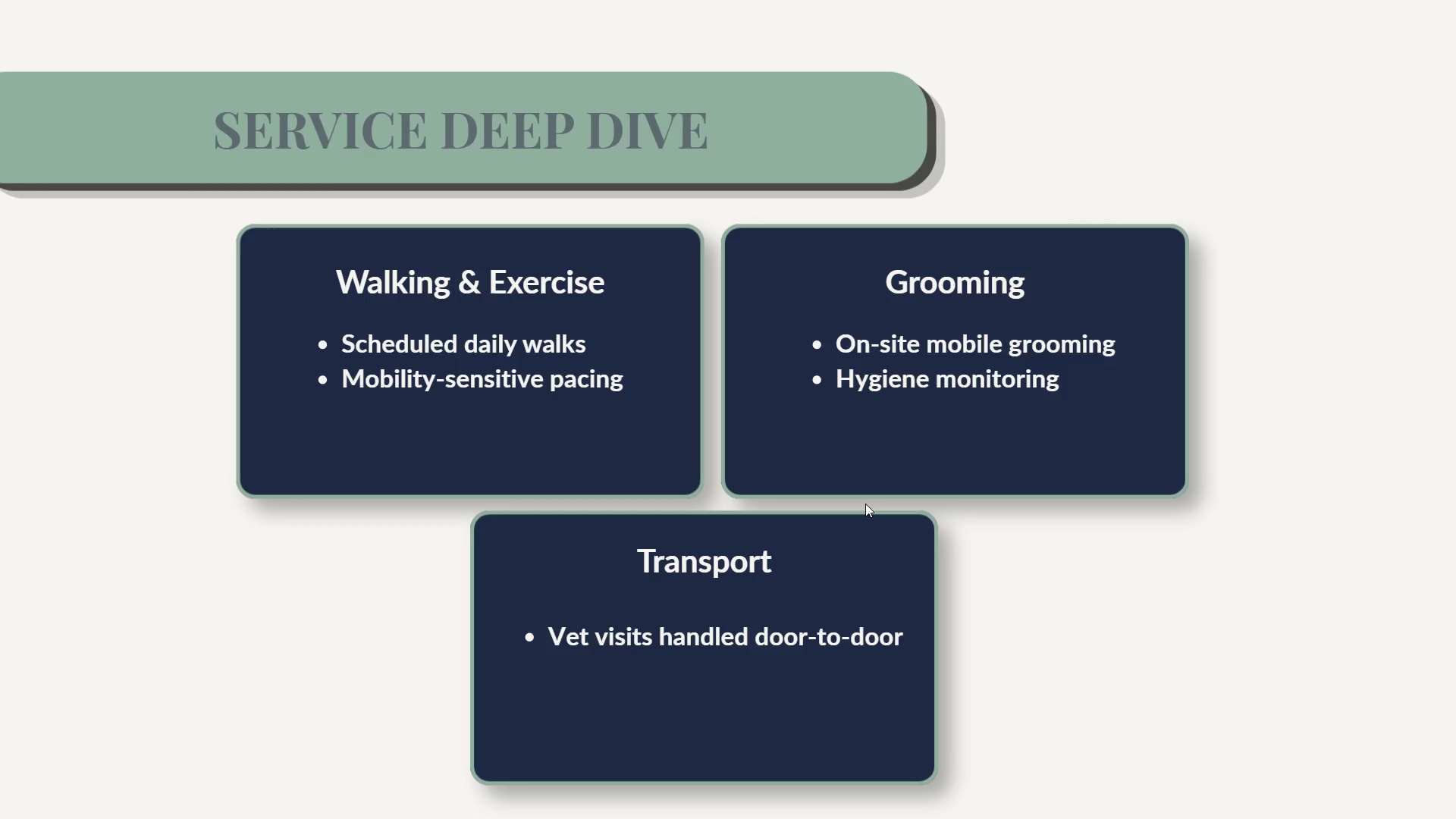 
key(ArrowRight)
 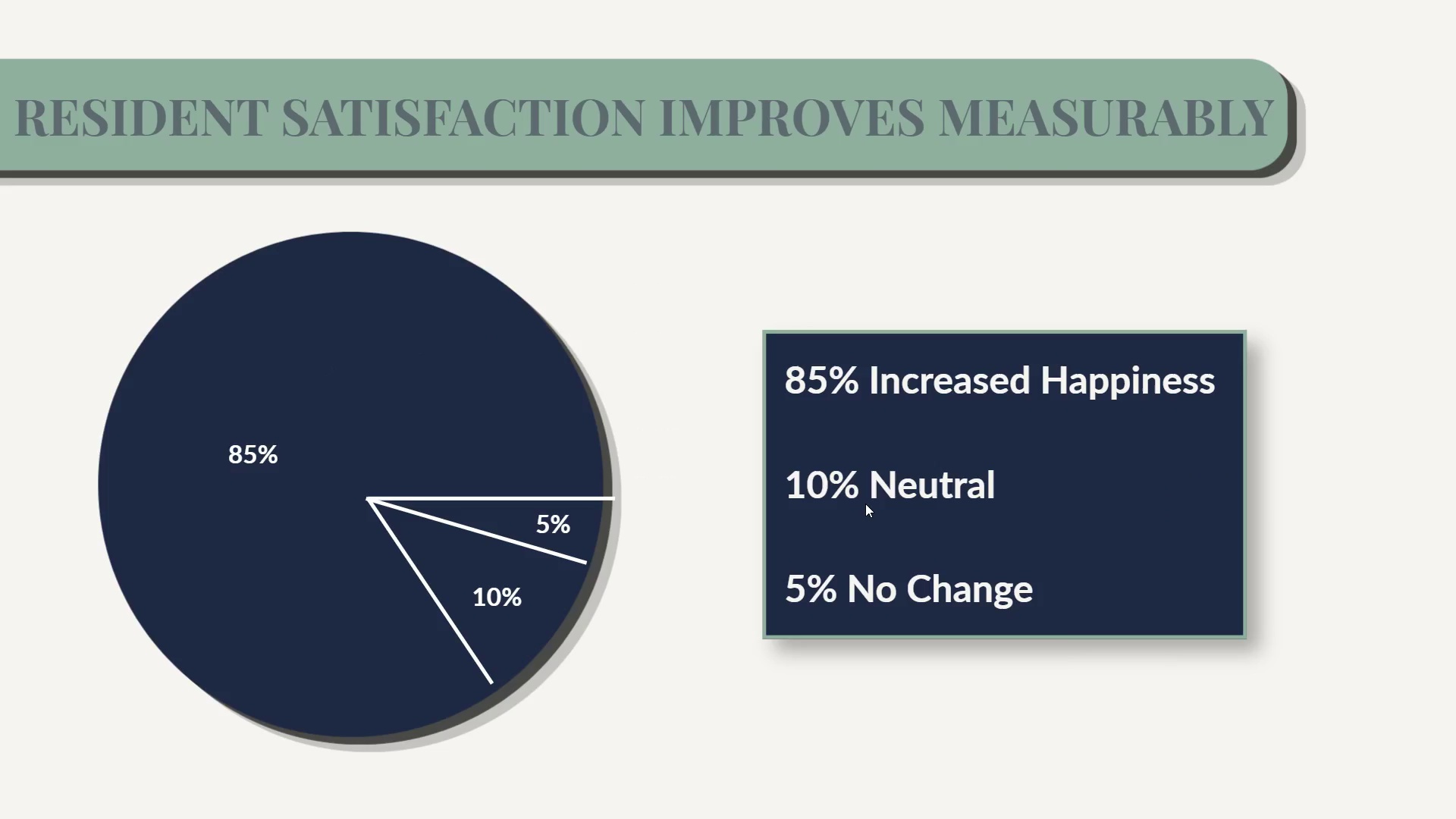 
key(Escape)
 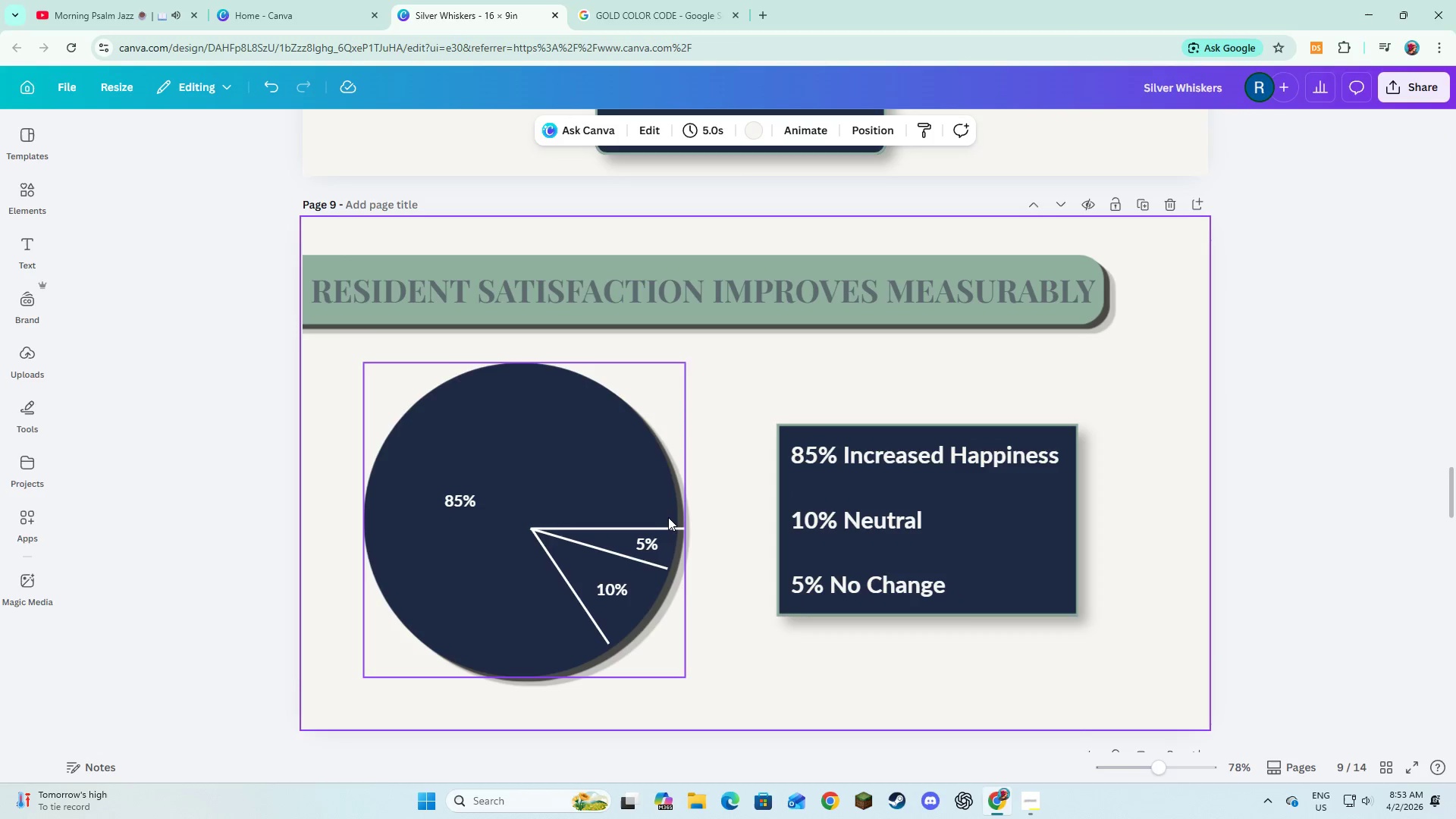 
left_click([671, 526])
 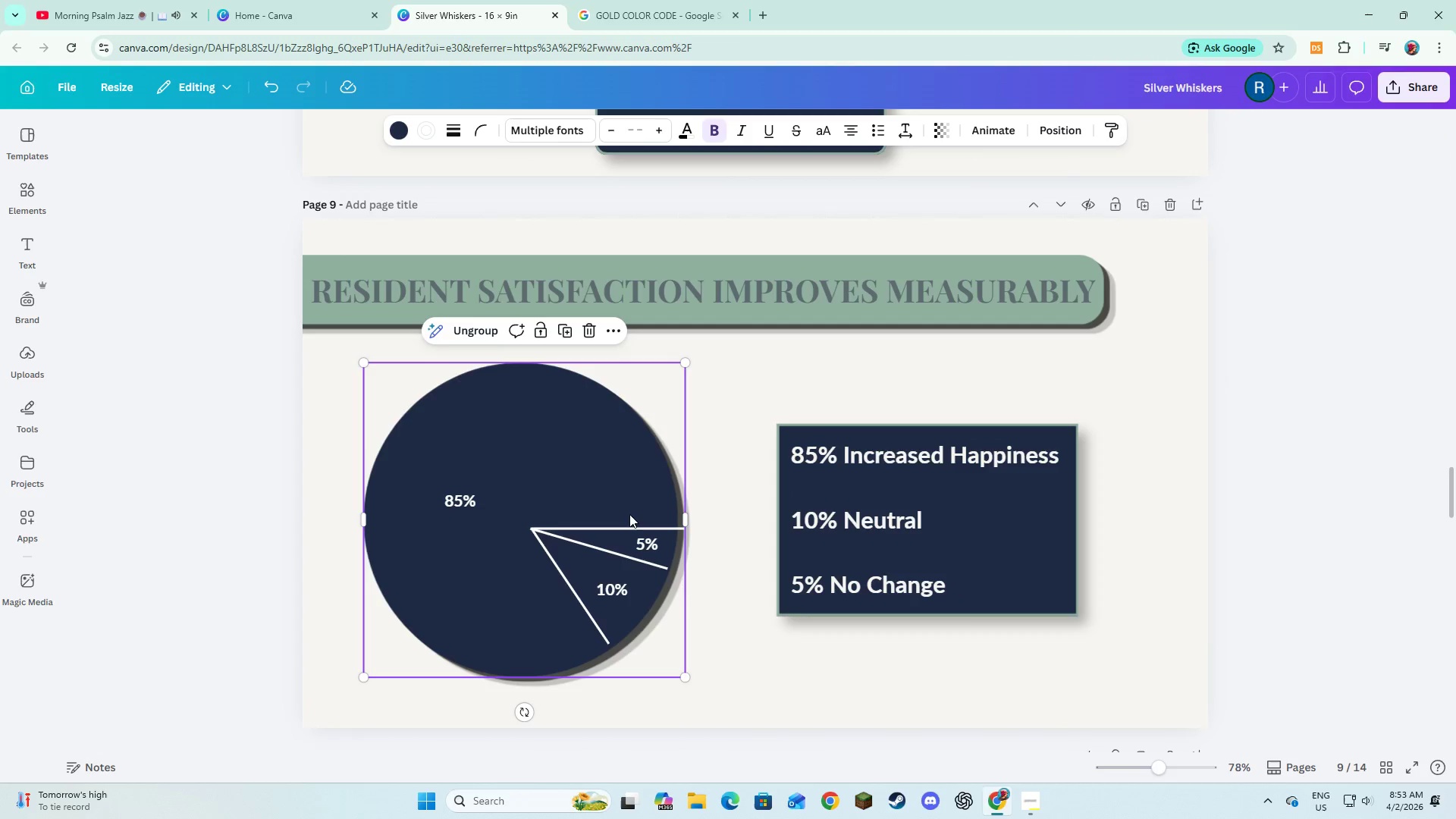 
left_click([485, 334])
 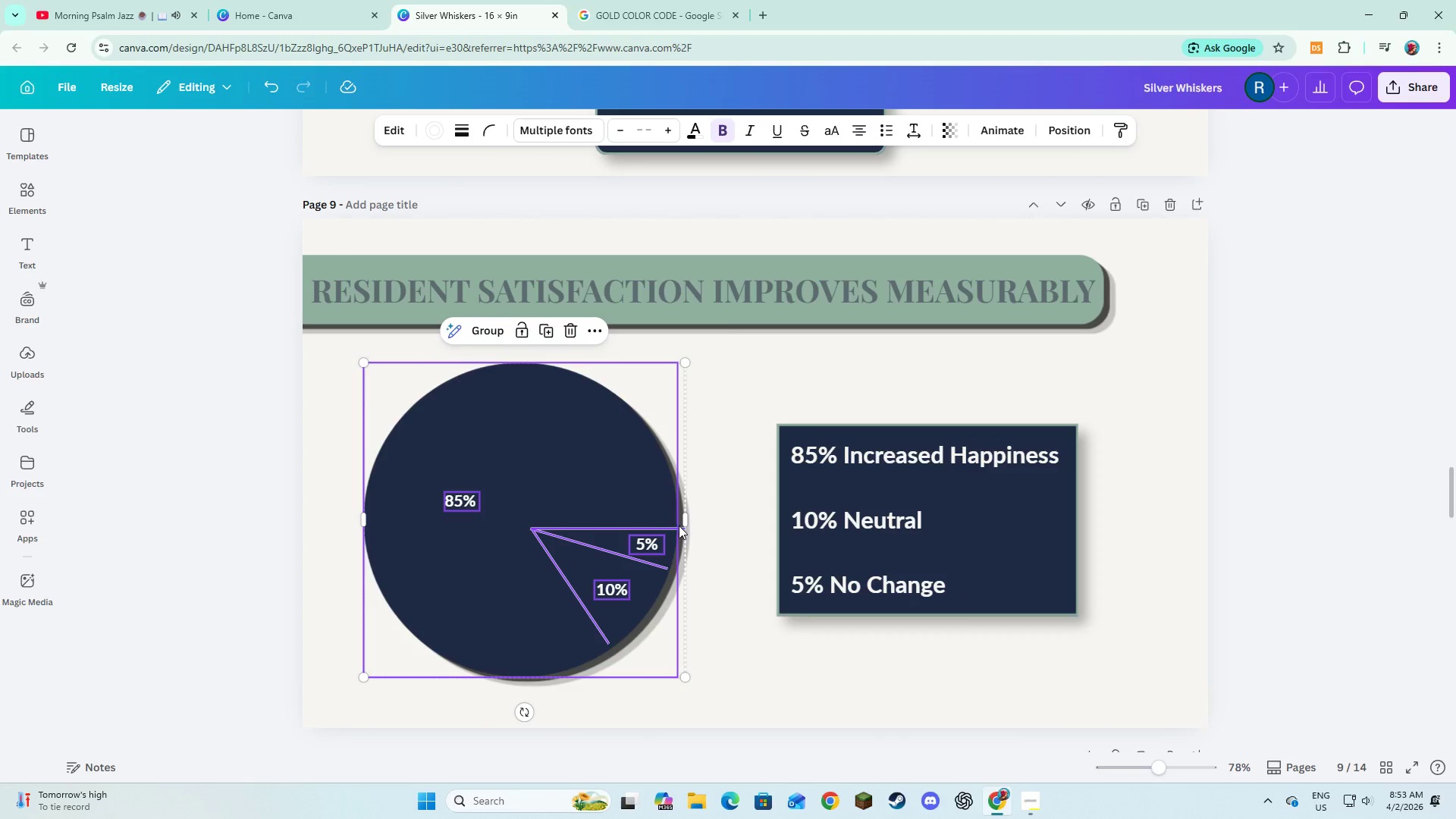 
left_click([696, 532])
 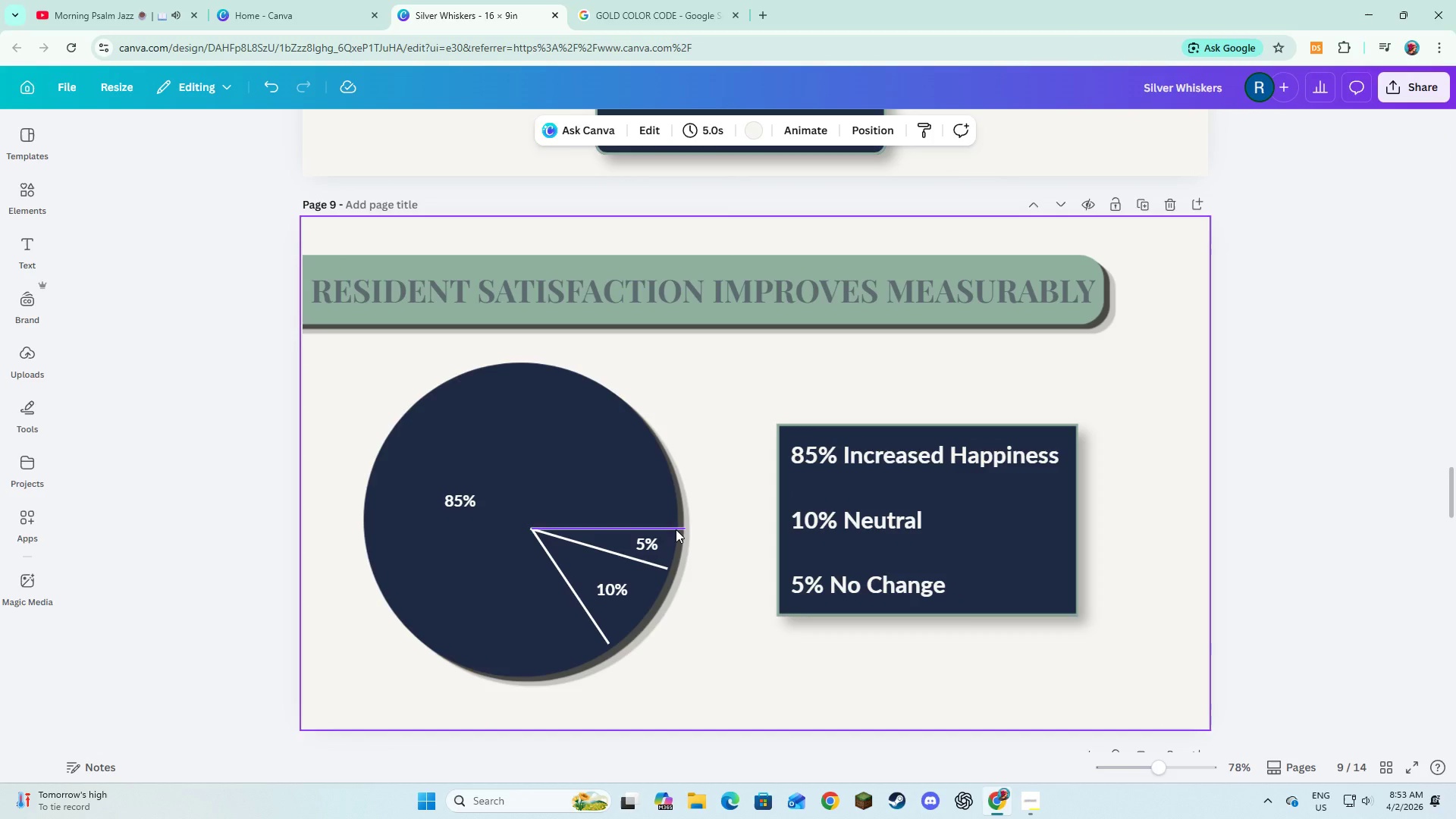 
left_click([676, 529])
 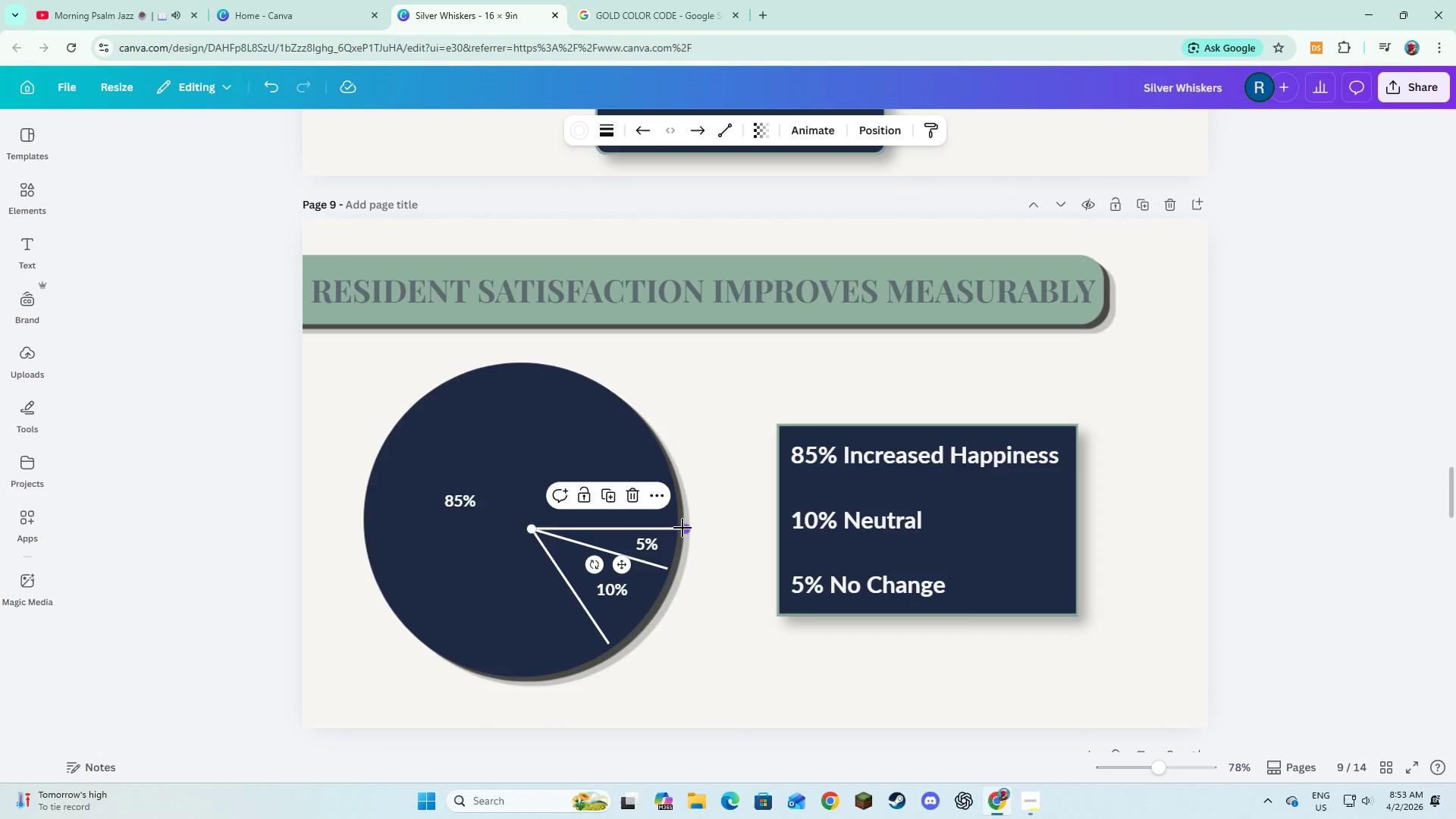 
left_click_drag(start_coordinate=[682, 528], to_coordinate=[675, 533])
 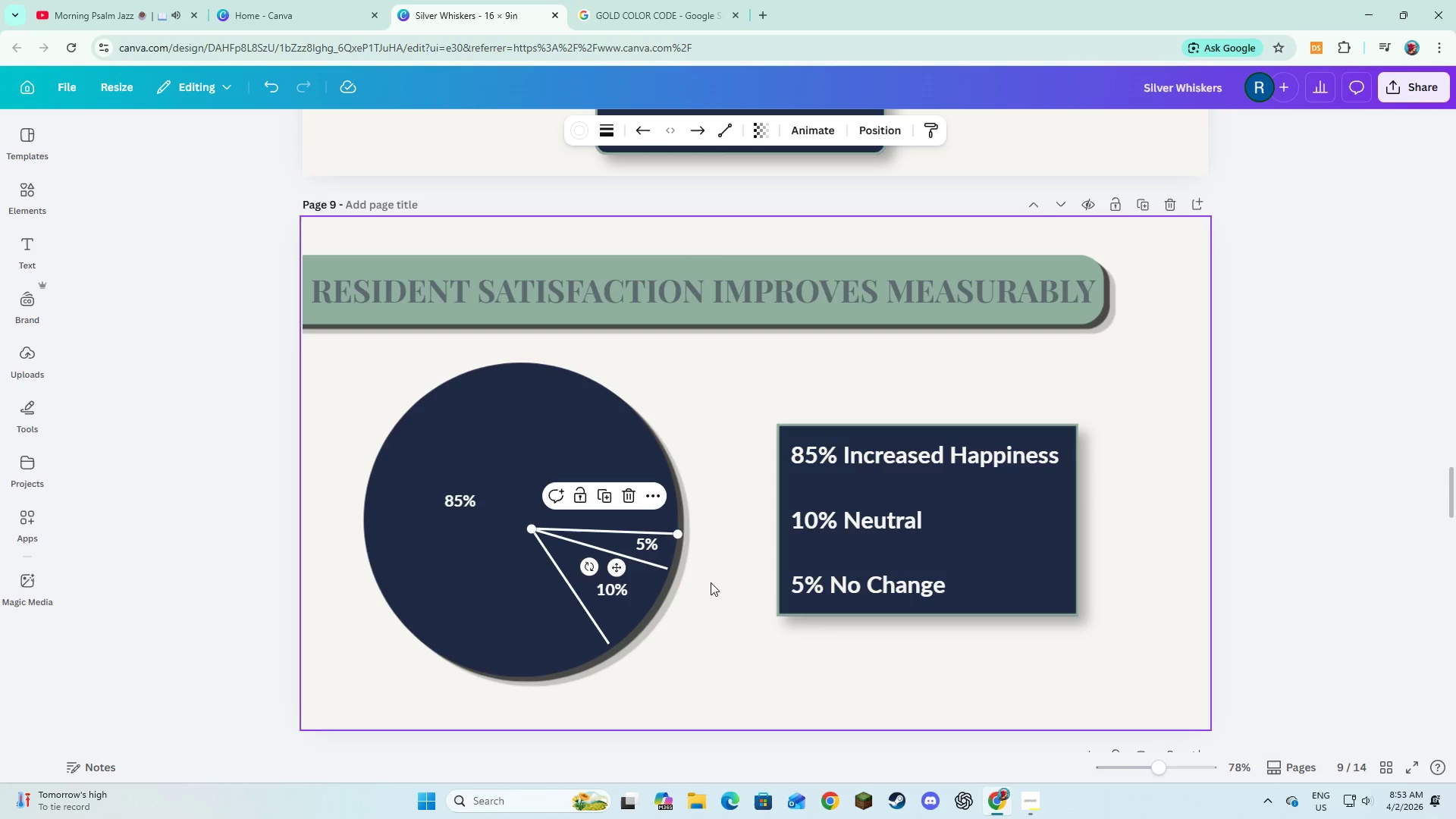 
left_click([711, 582])
 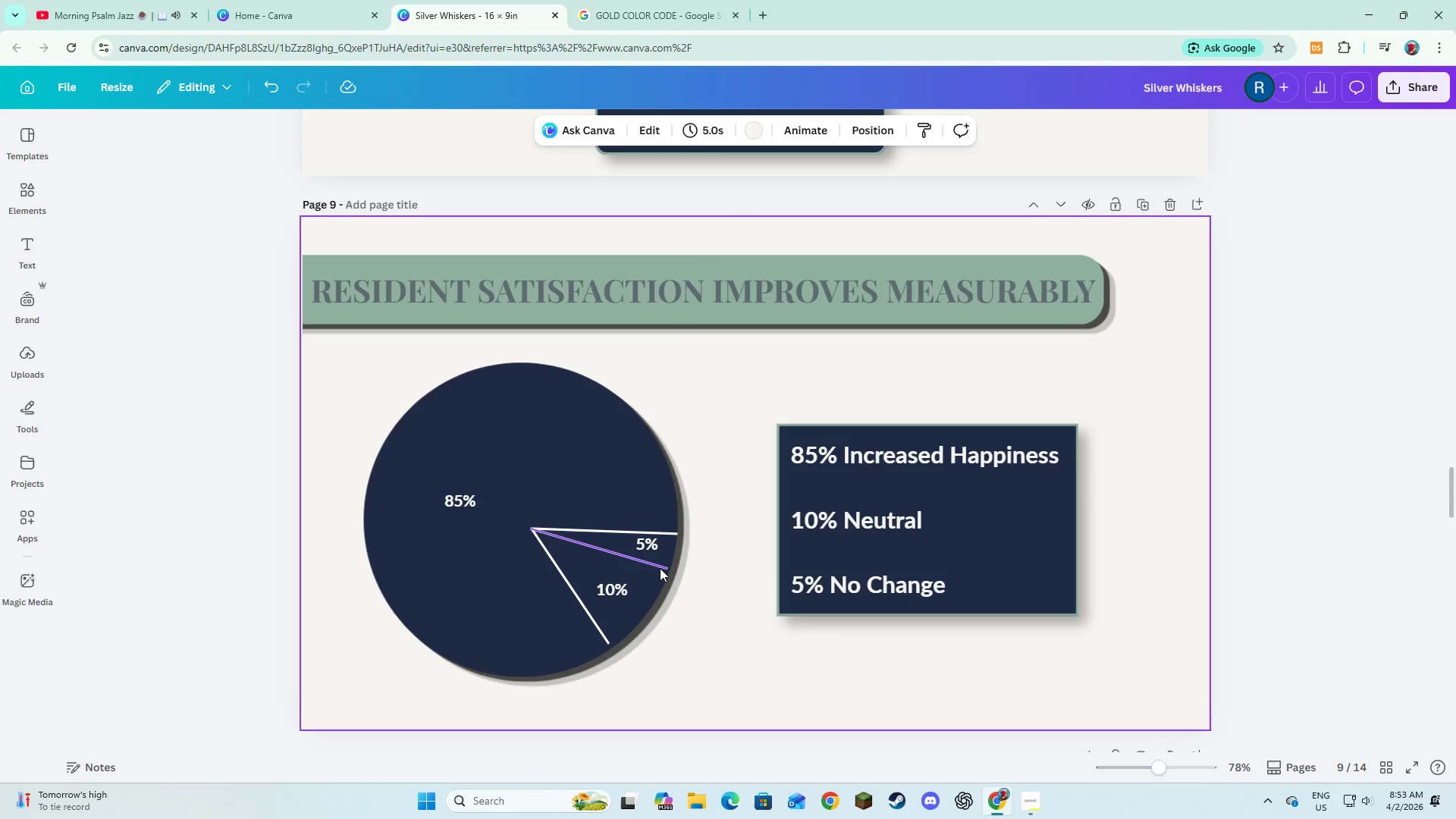 
left_click([660, 567])
 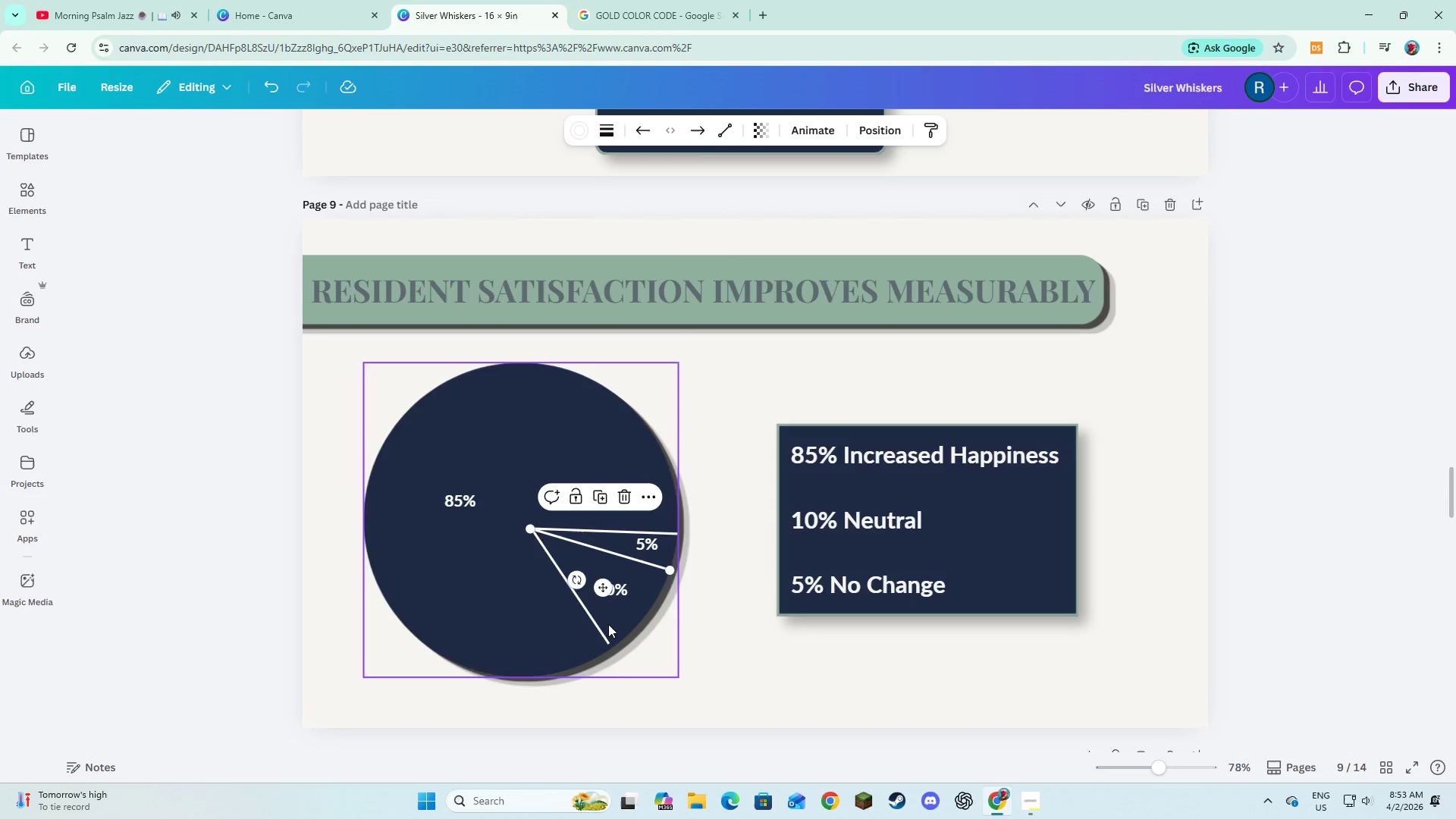 
left_click([607, 638])
 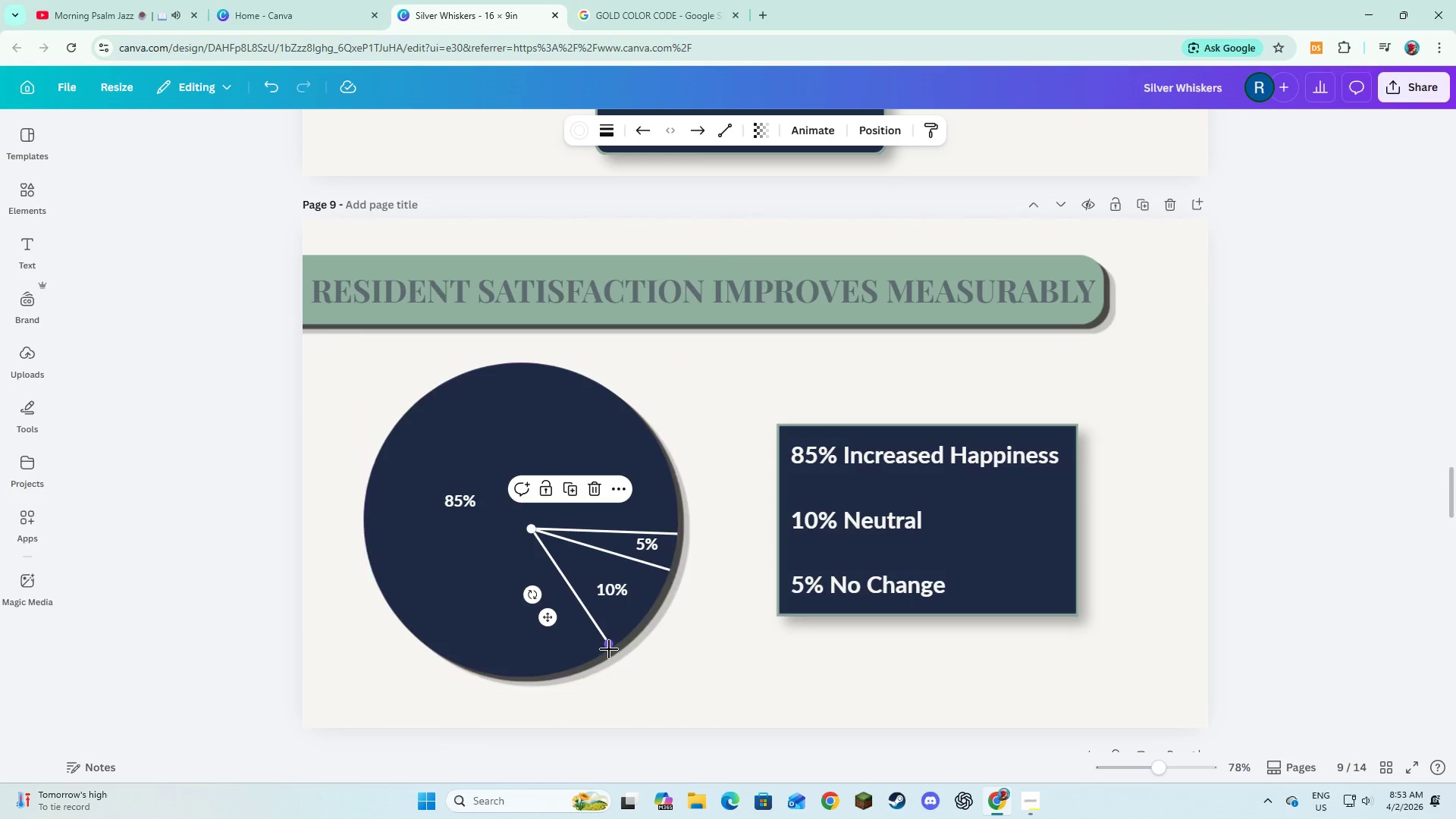 
left_click_drag(start_coordinate=[609, 649], to_coordinate=[611, 653])
 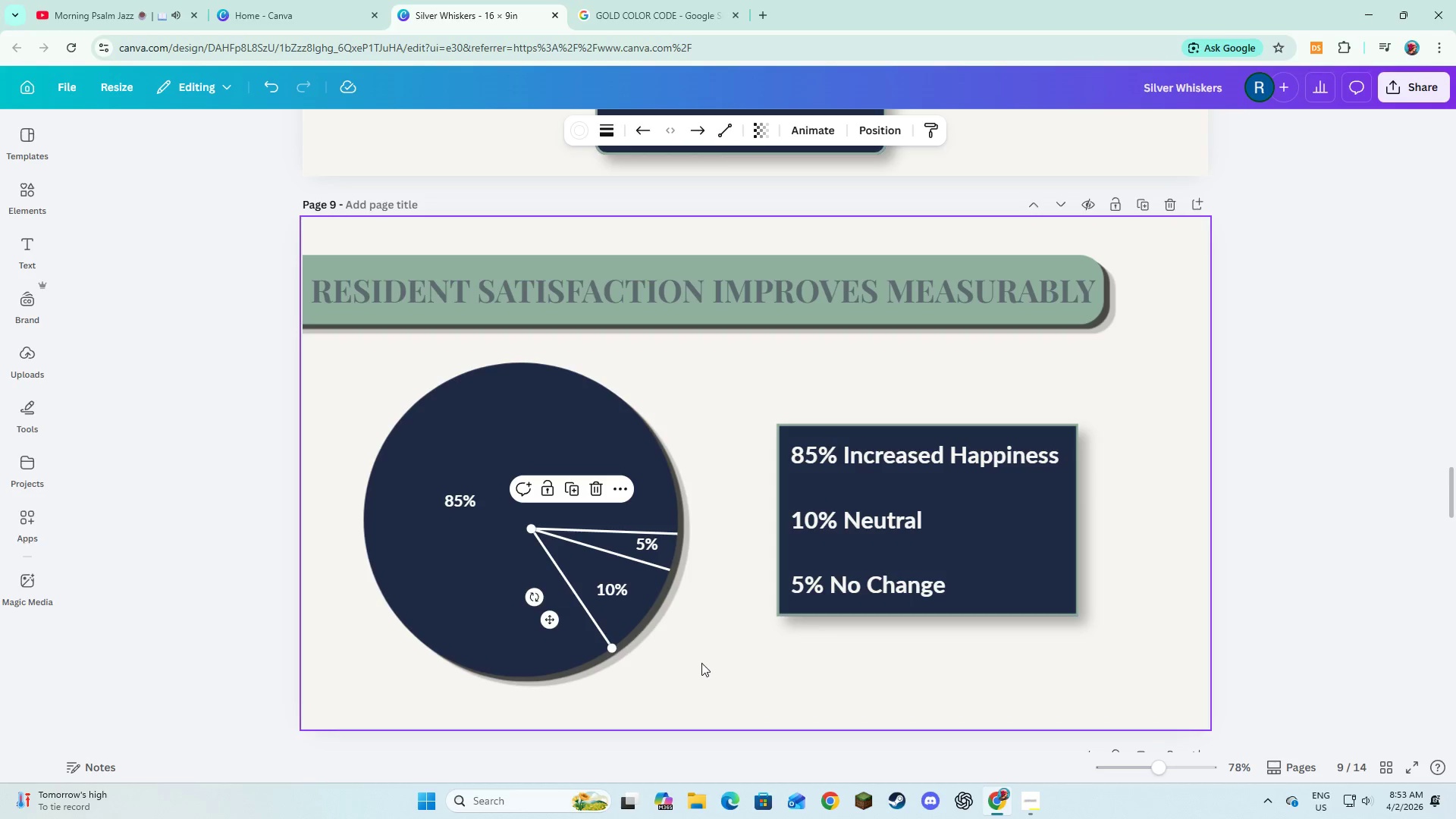 
left_click([701, 663])
 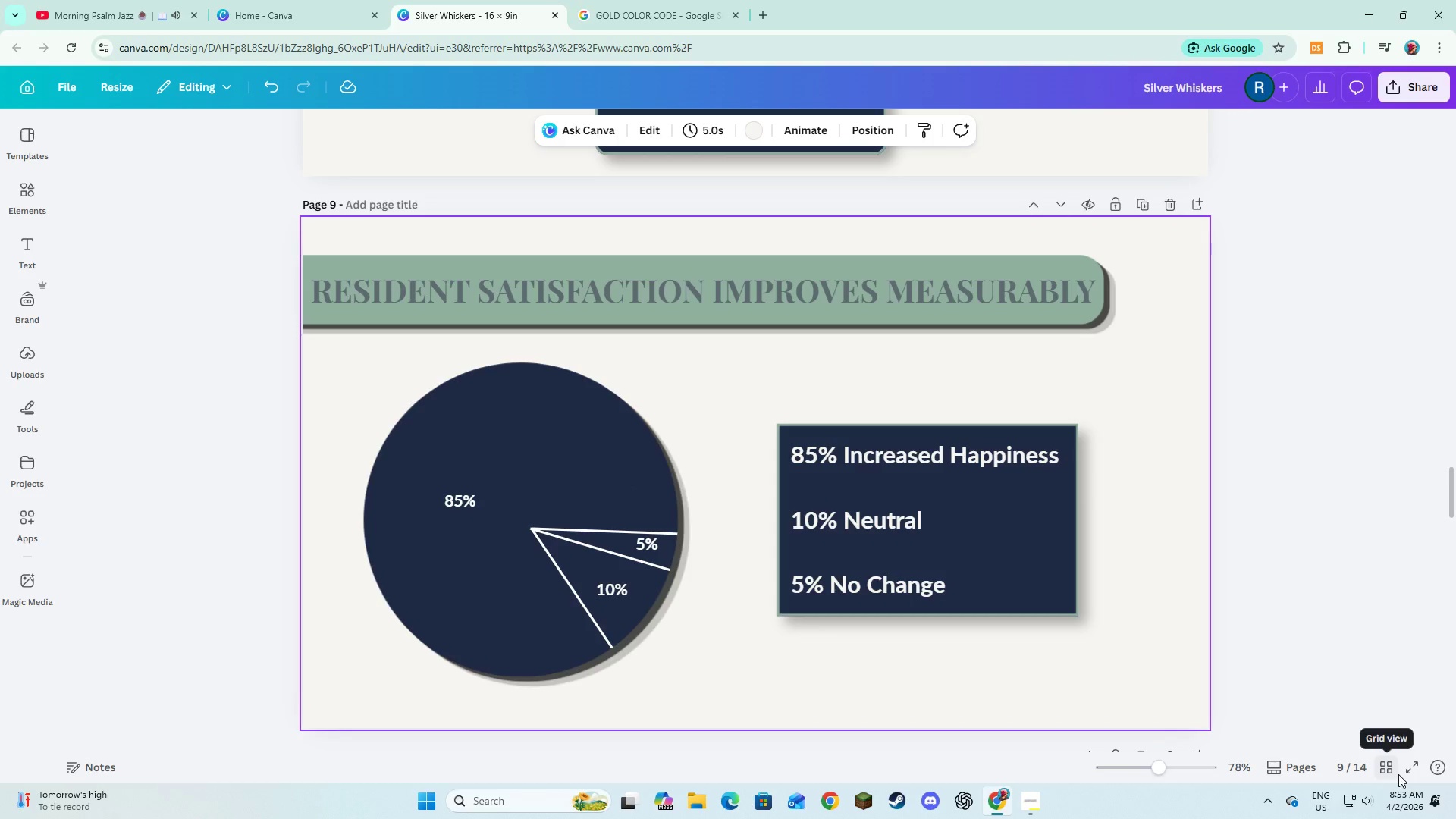 
left_click([1404, 764])
 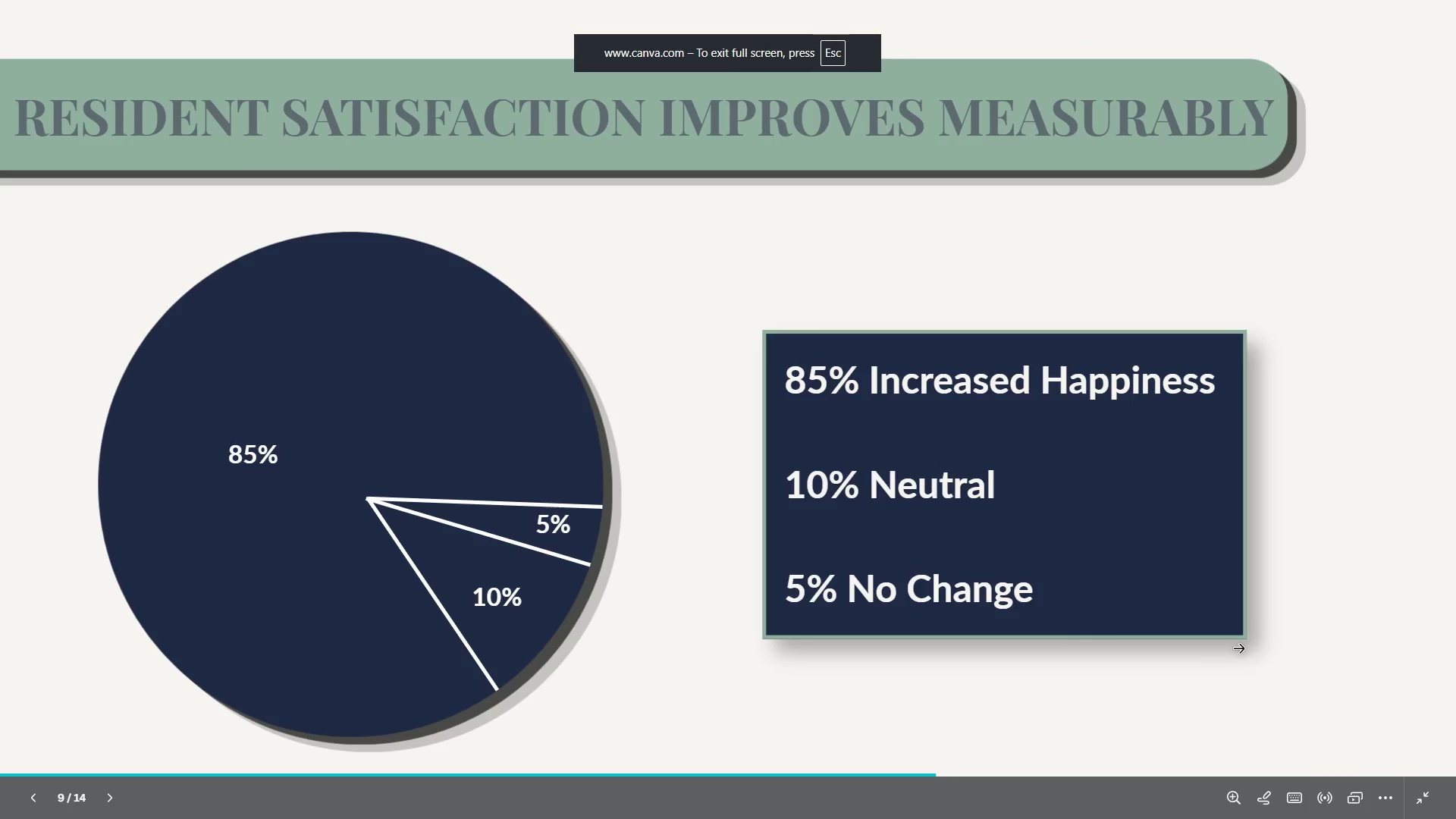 
key(ArrowRight)
 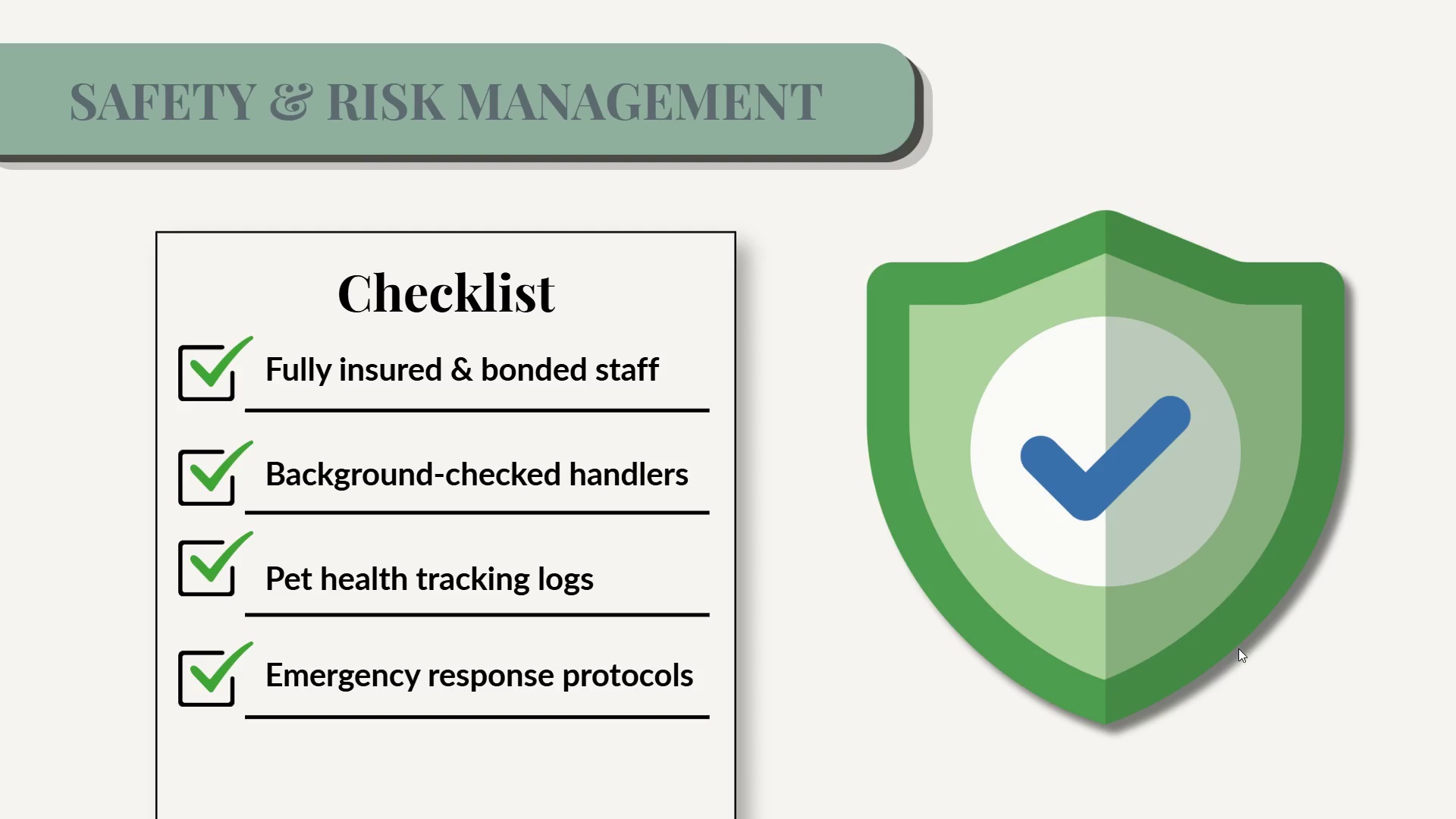 
key(ArrowRight)
 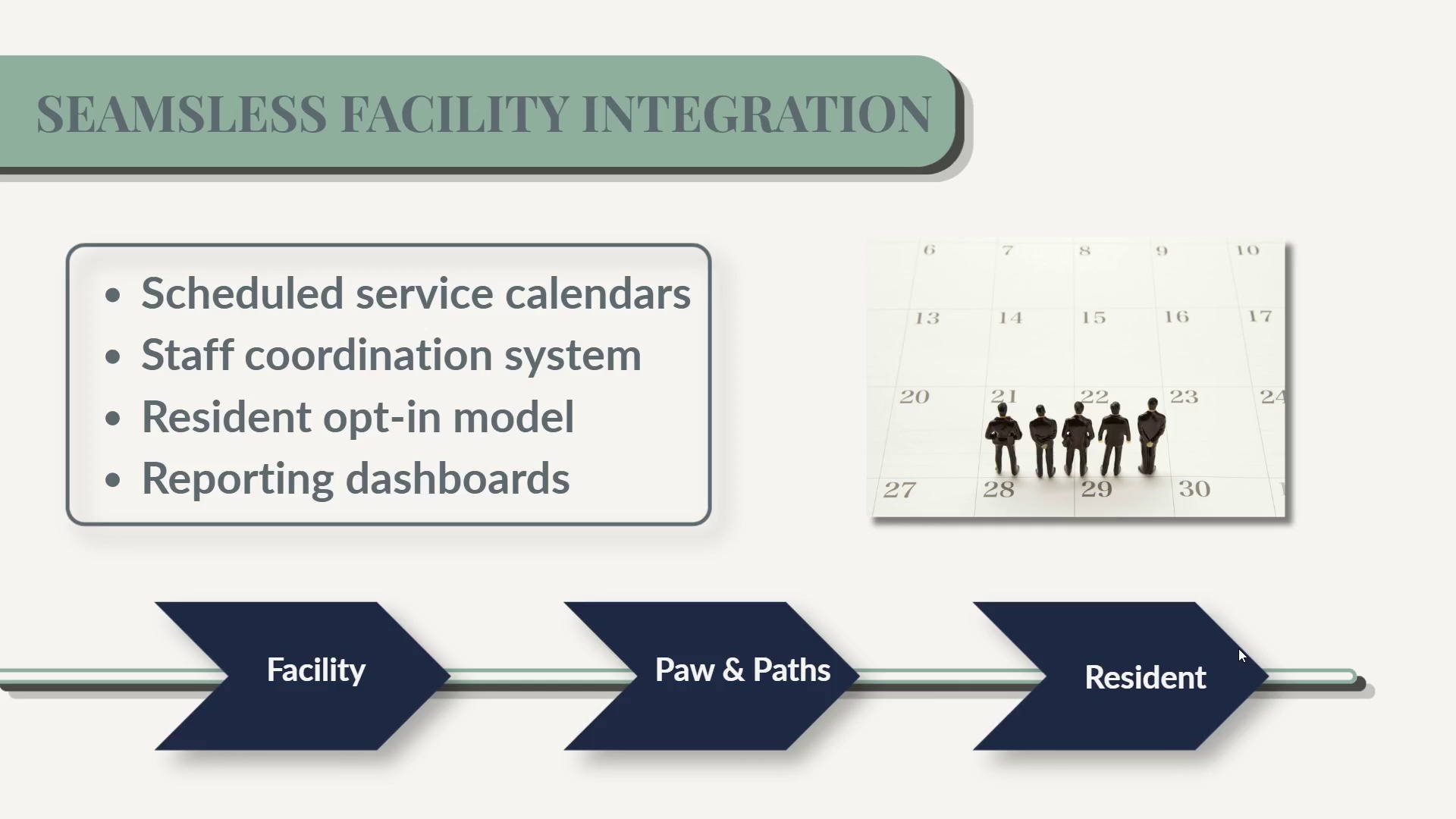 
key(ArrowRight)
 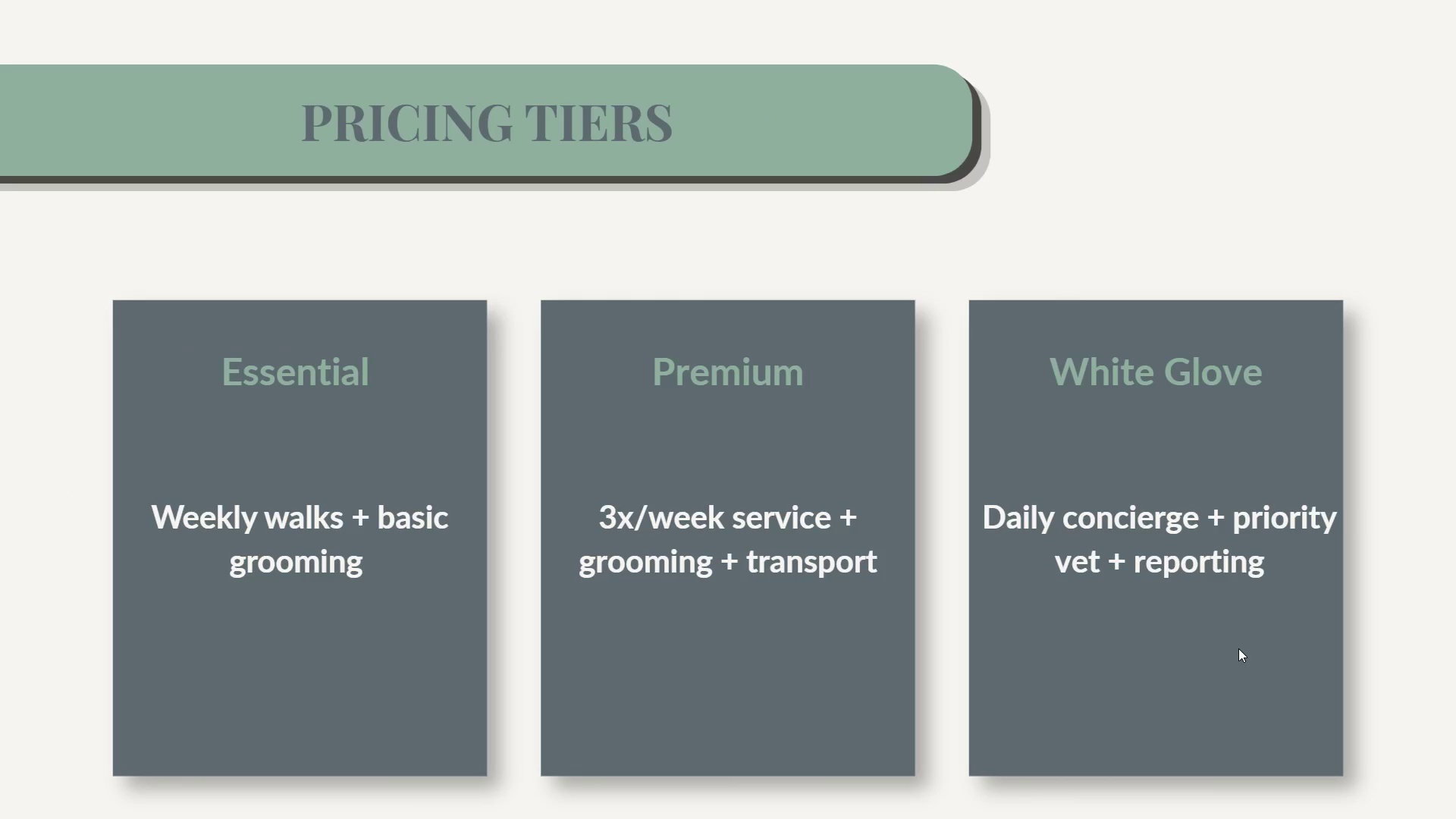 
key(Escape)
 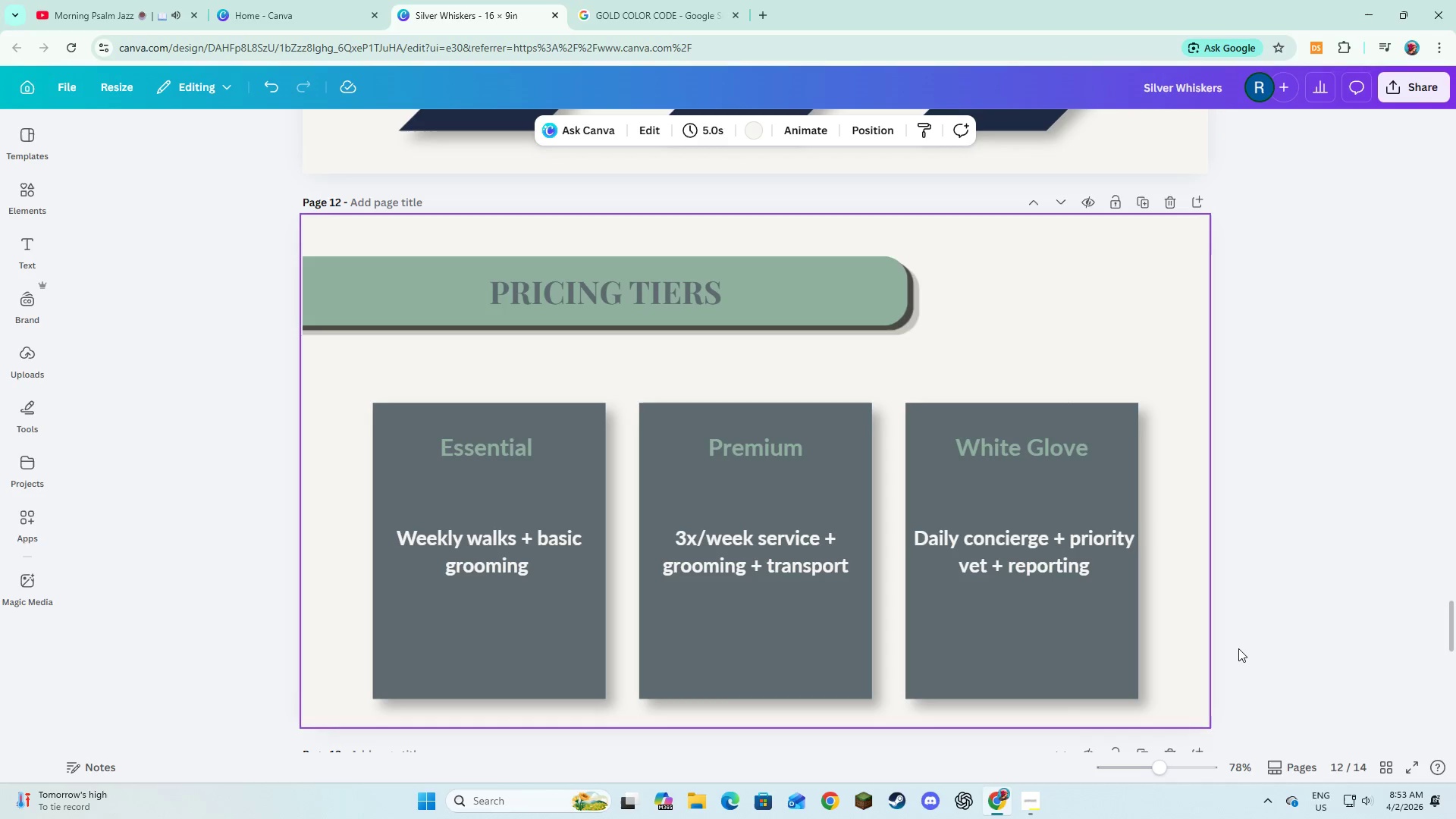 
key(Alt+AltLeft)
 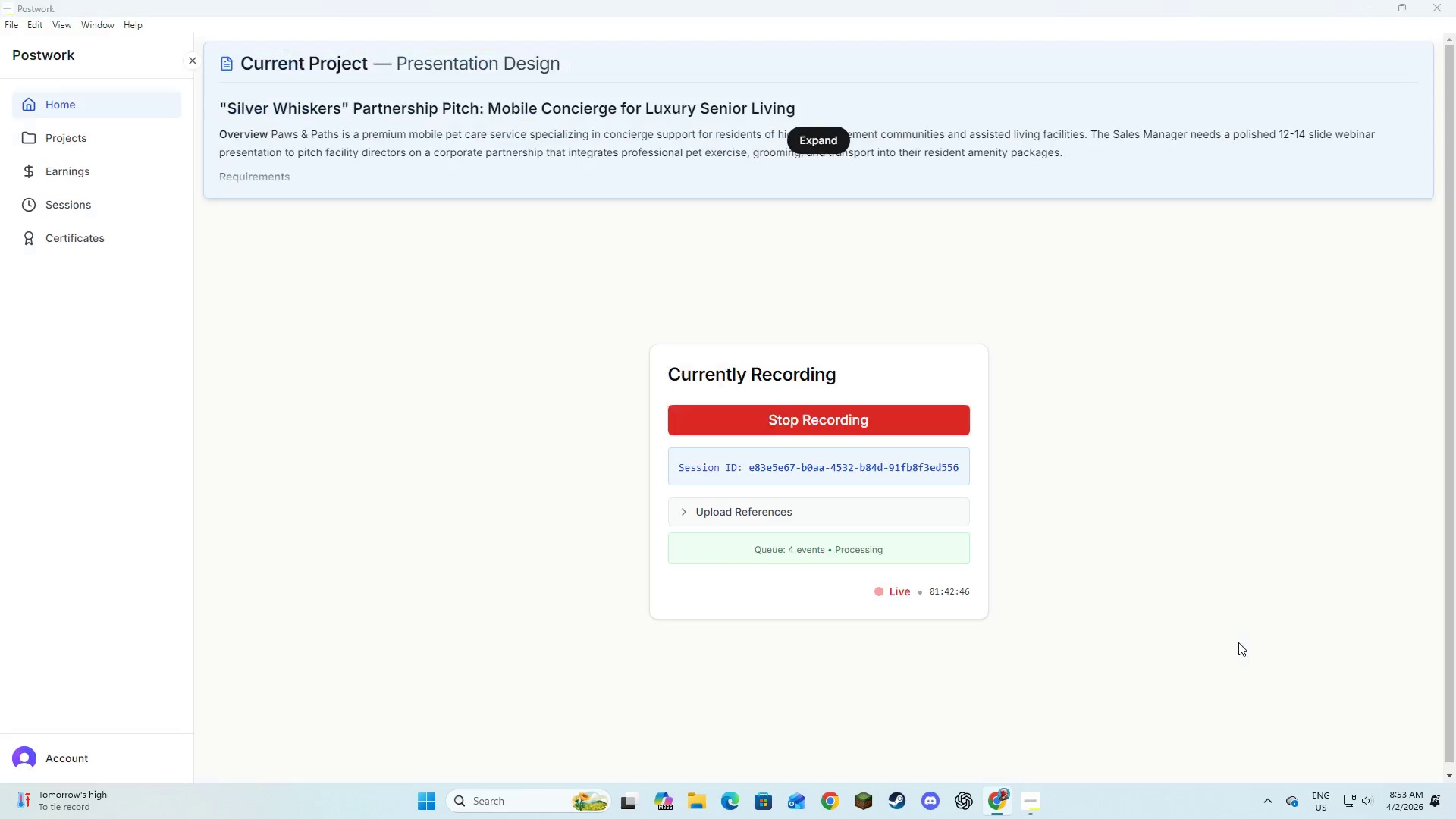 
key(Alt+Tab)